 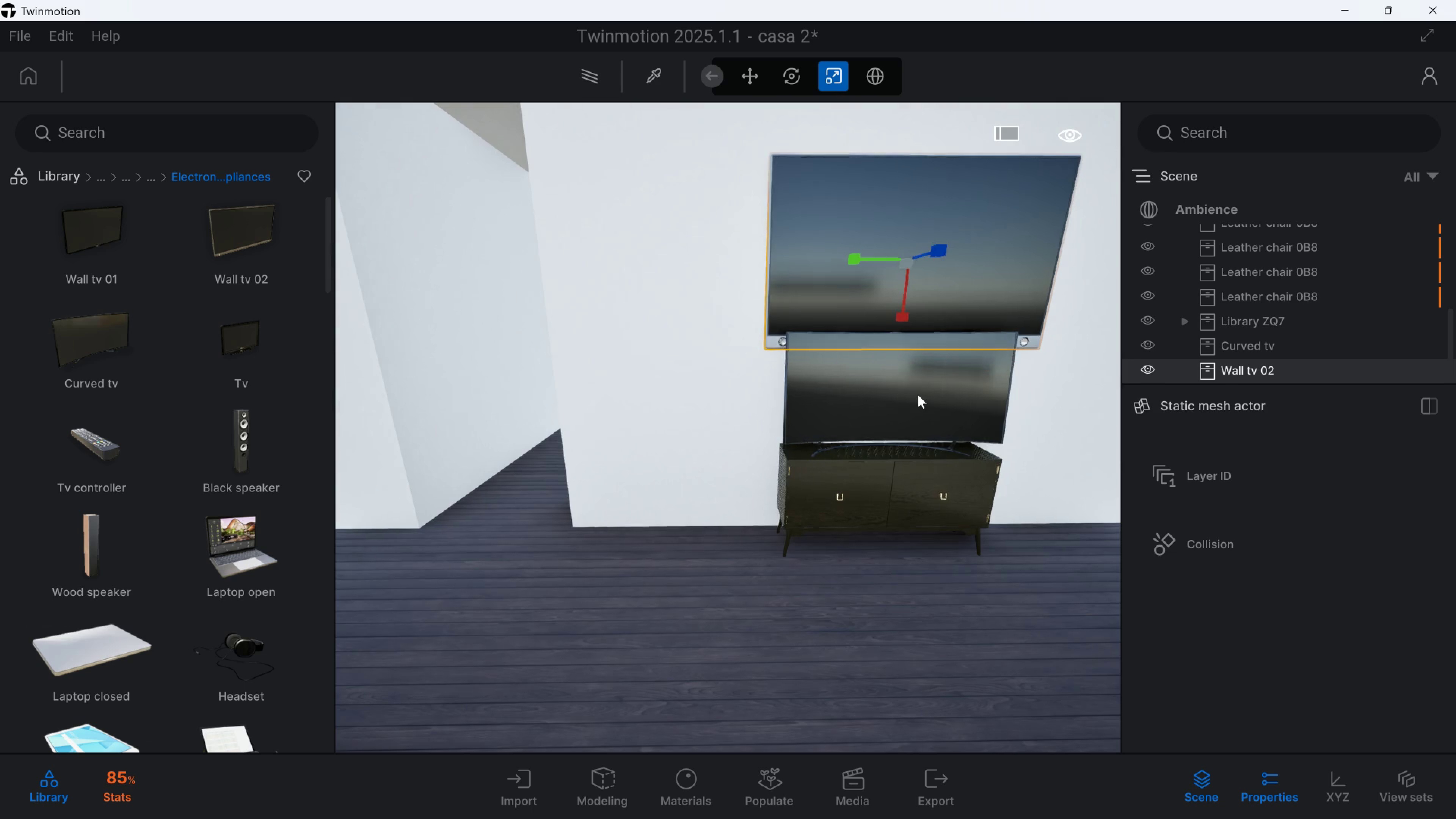 
key(Delete)
 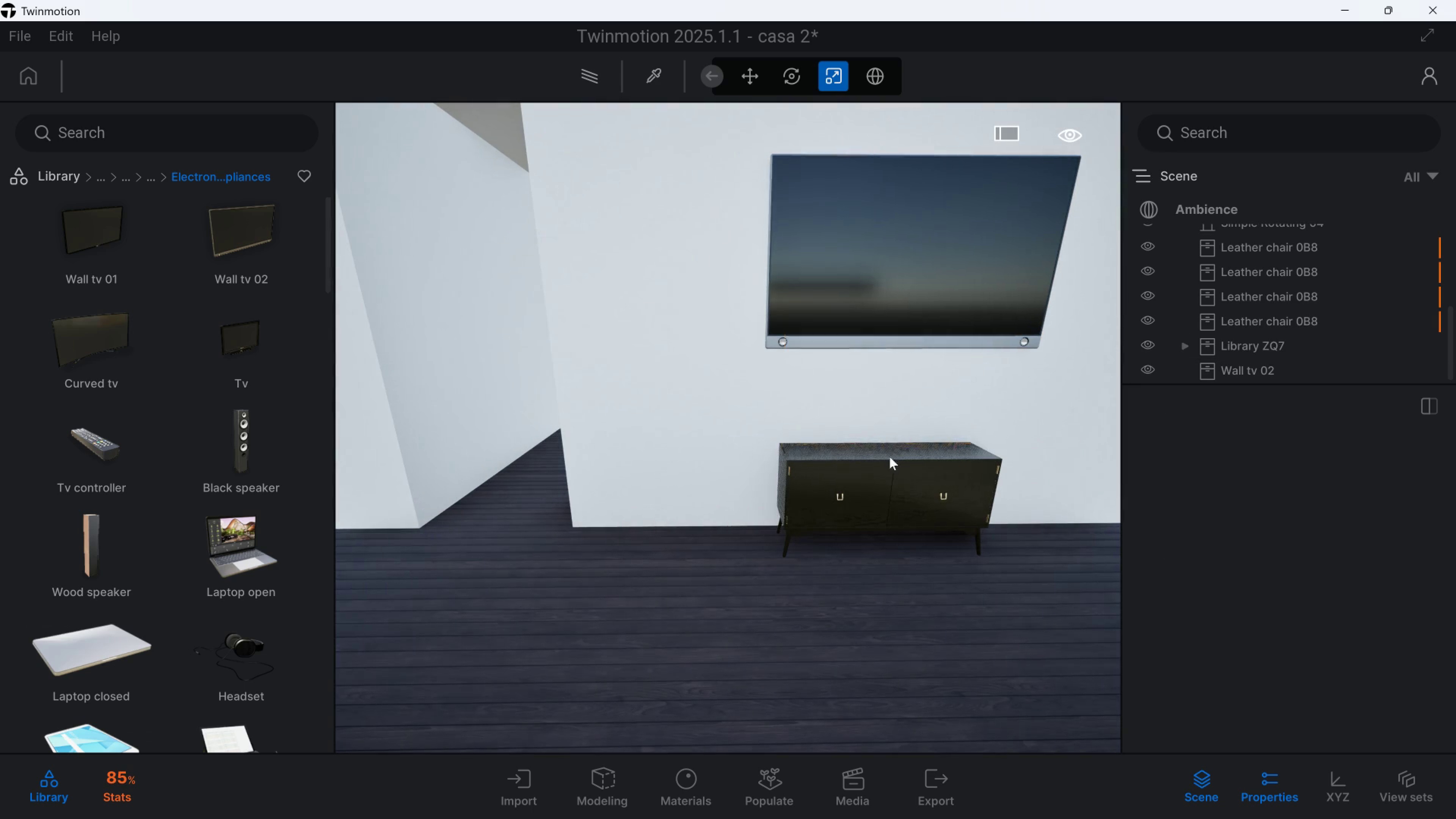 
left_click([868, 545])
 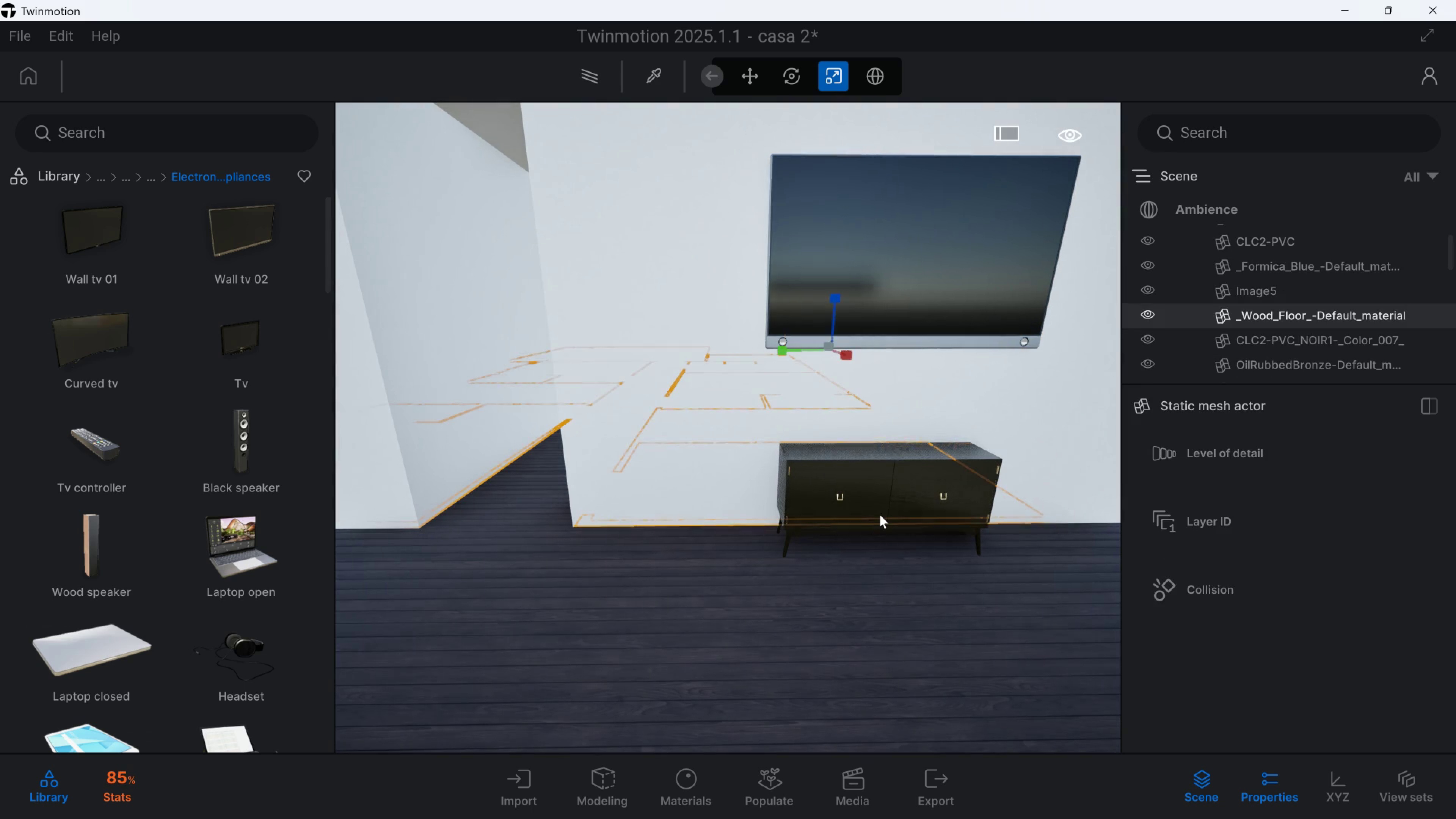 
left_click([880, 515])
 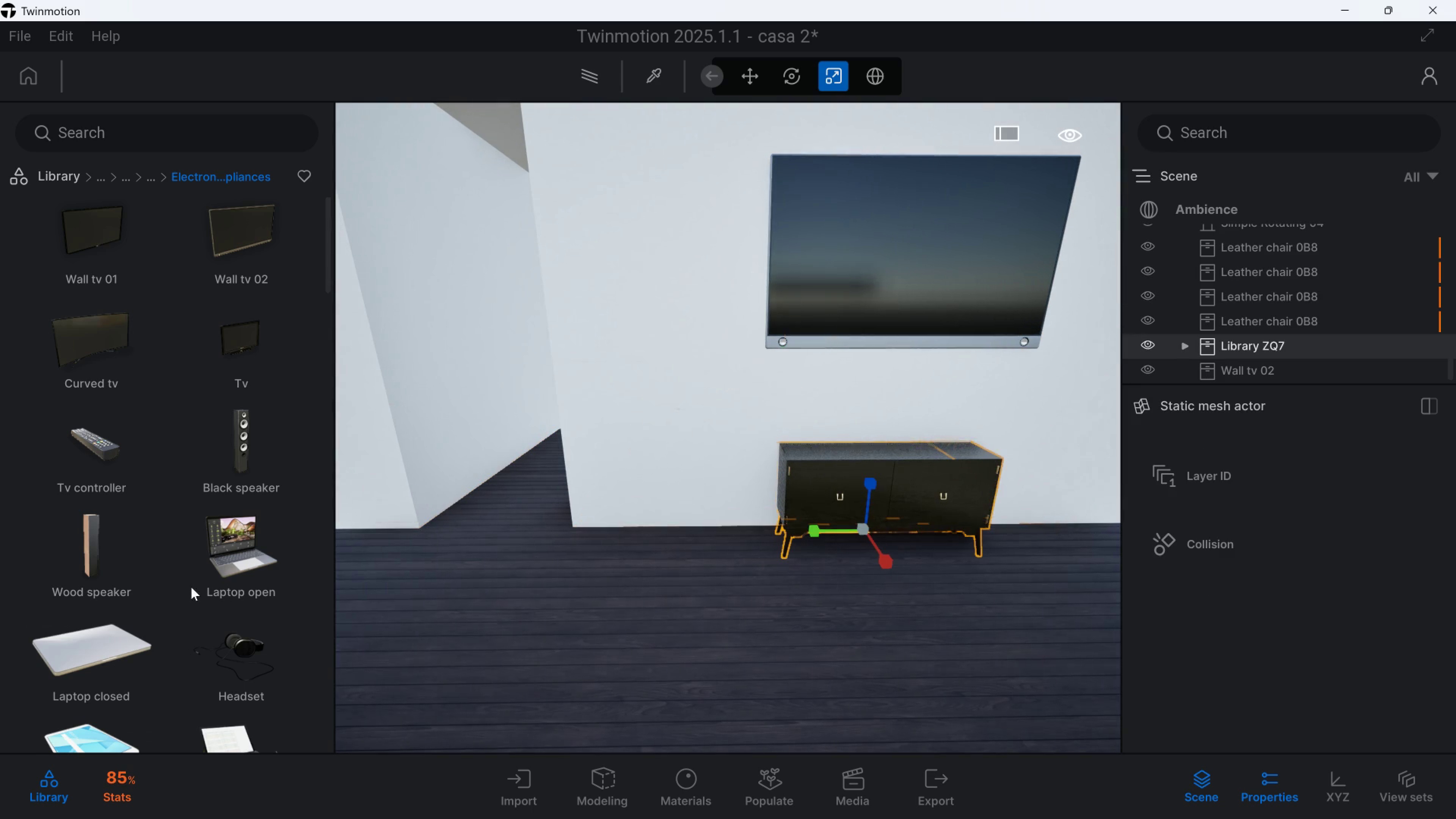 
scroll: coordinate [183, 586], scroll_direction: down, amount: 7.0